 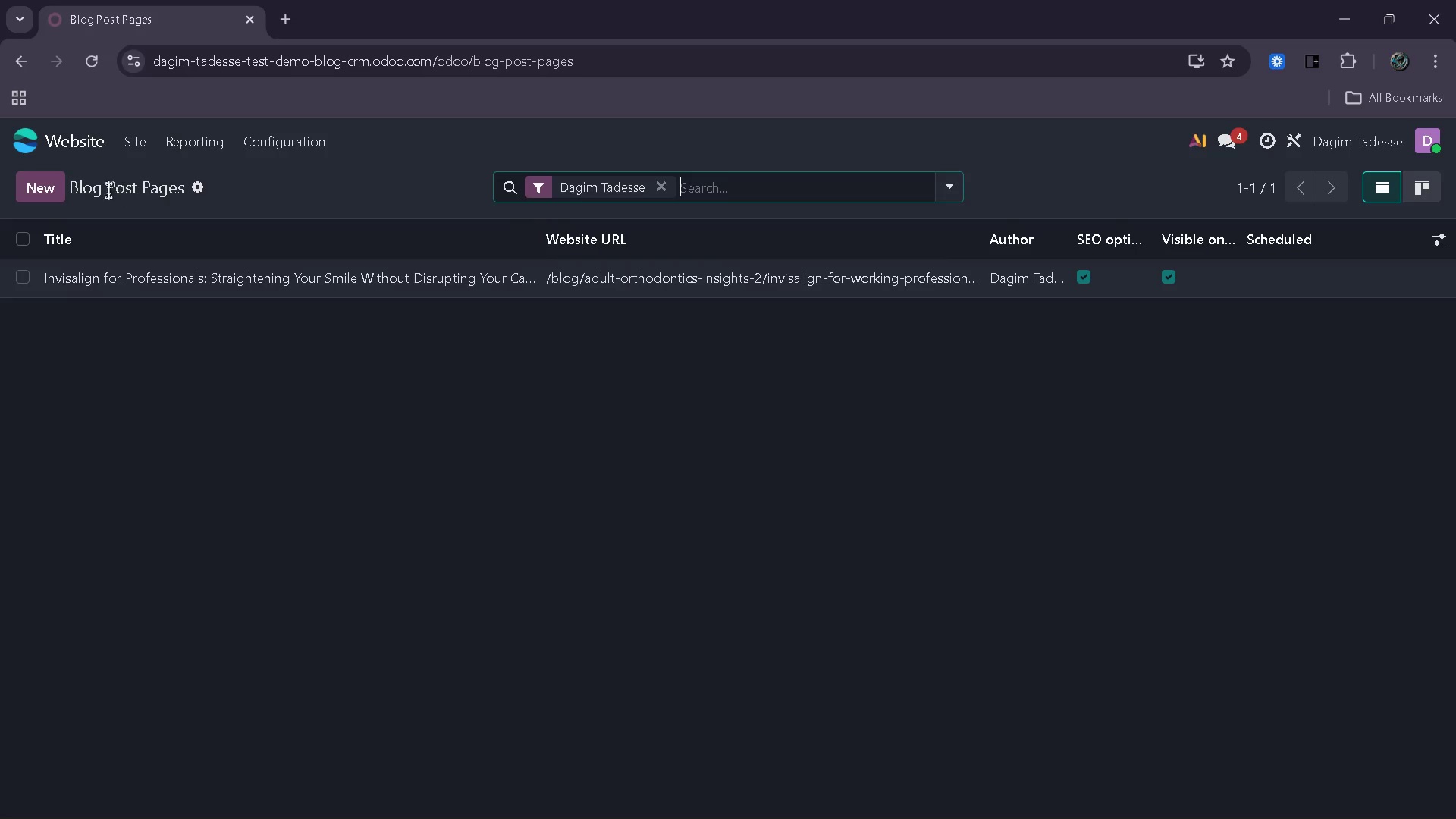 
left_click([25, 282])
 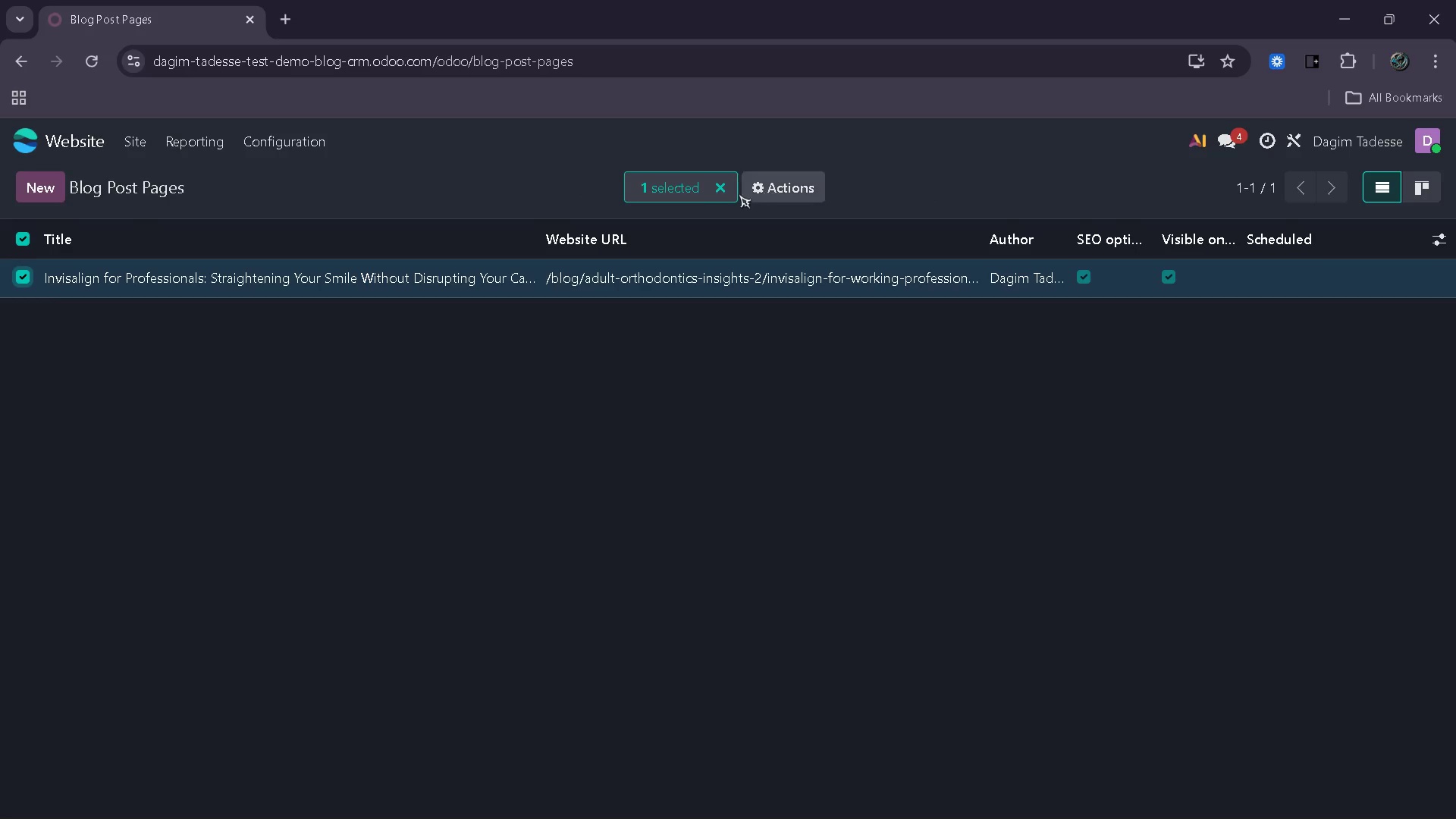 
left_click([773, 182])
 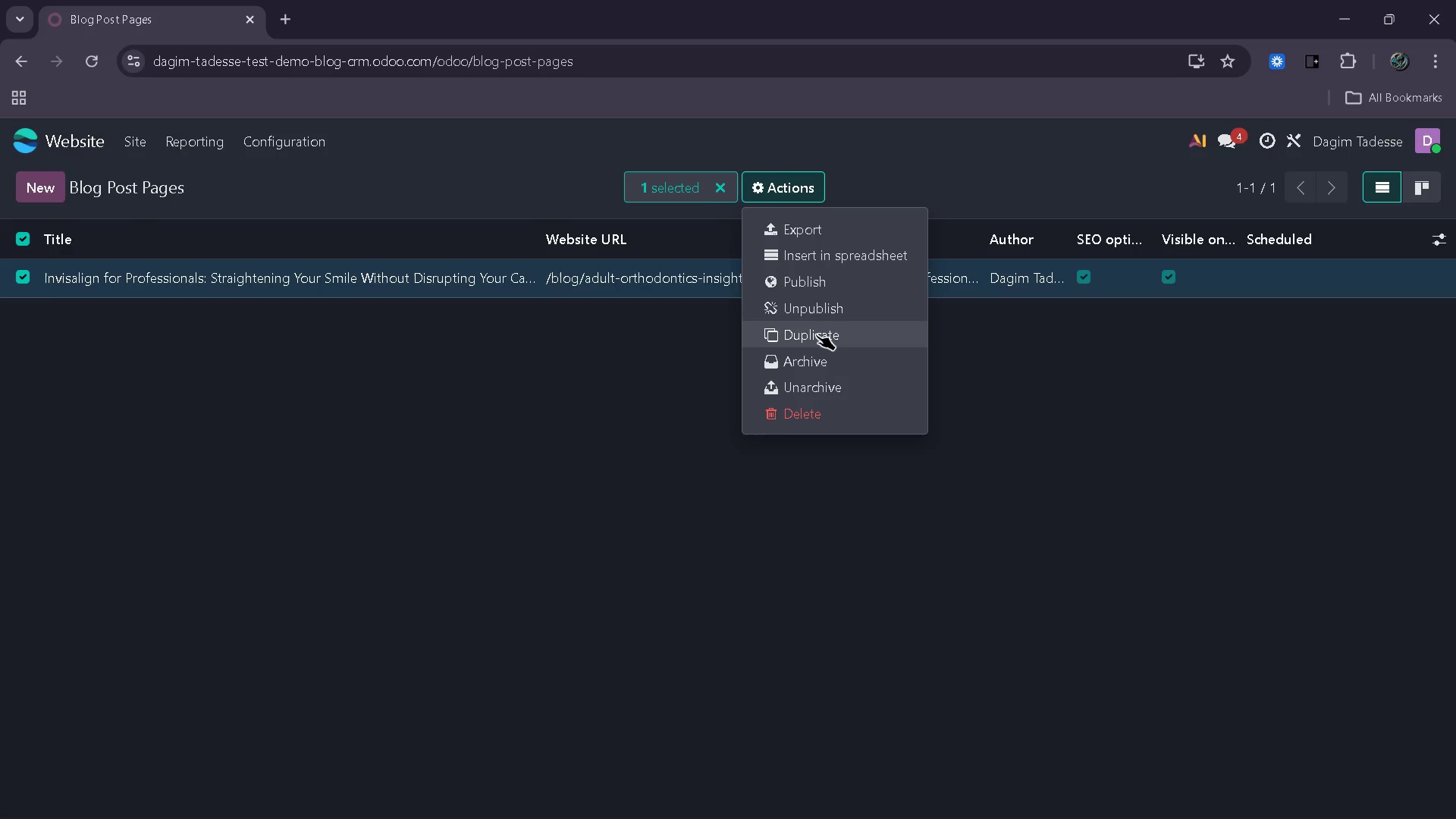 
left_click([816, 334])
 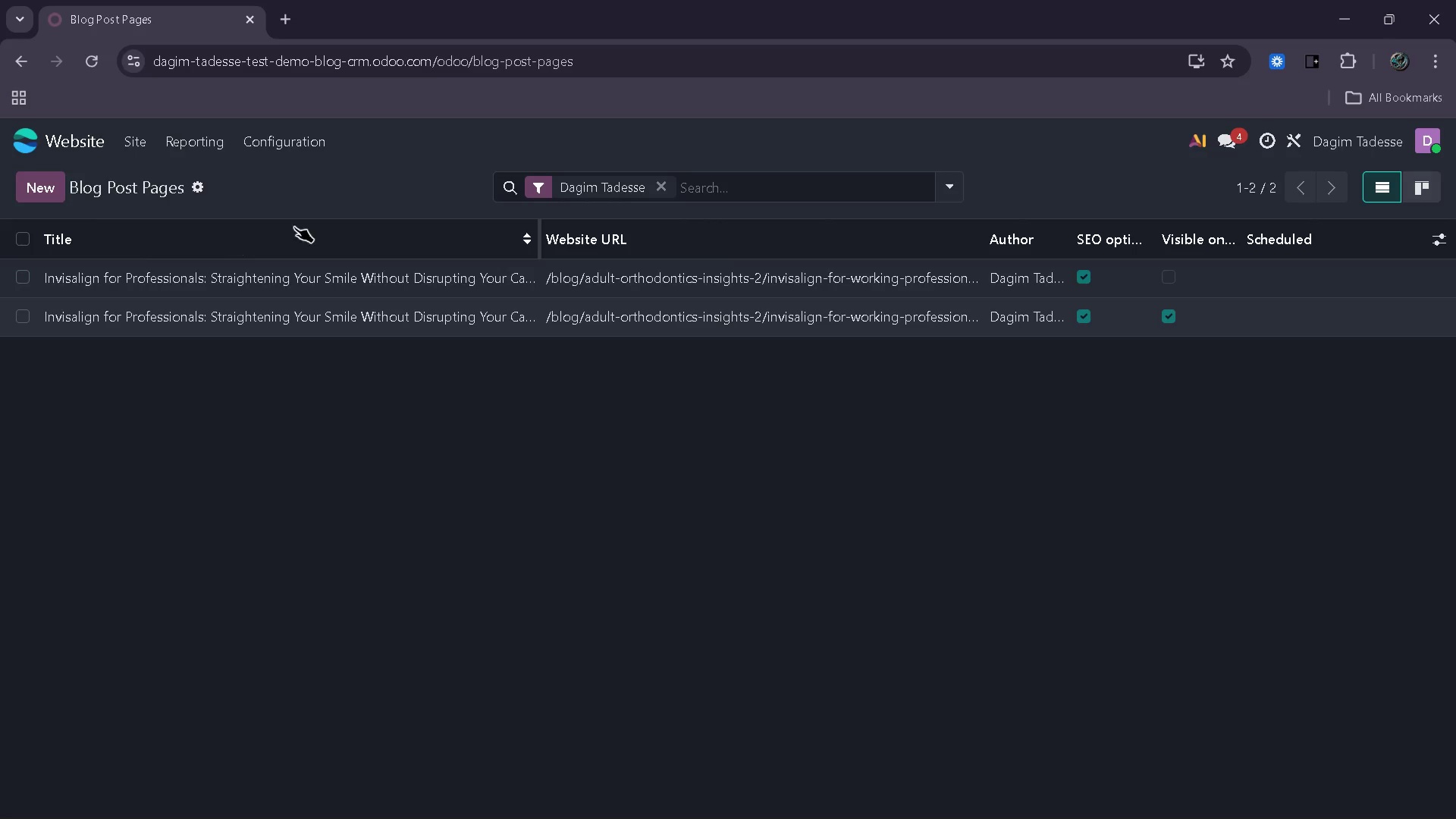 
left_click_drag(start_coordinate=[536, 221], to_coordinate=[585, 229])
 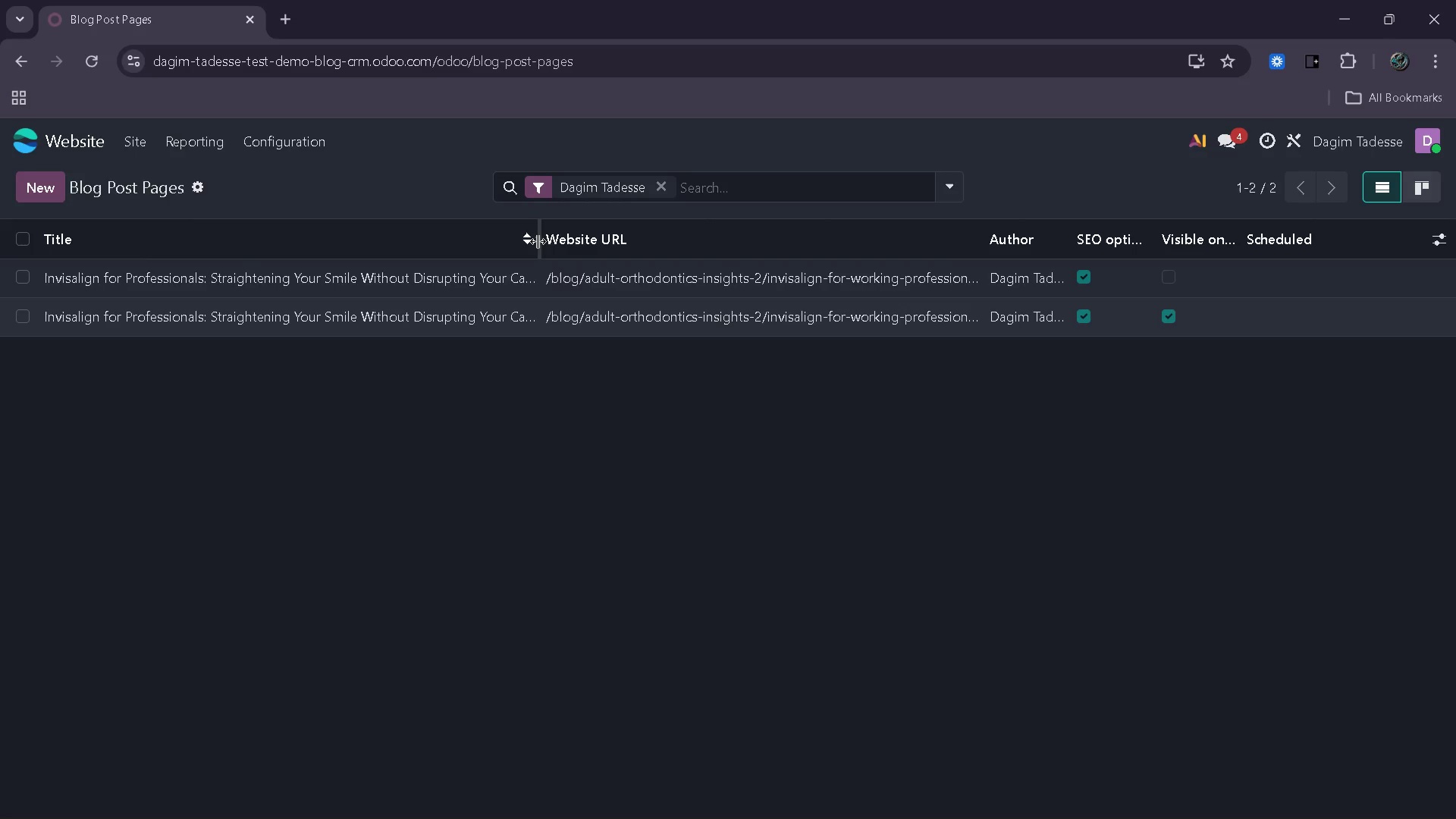 
left_click_drag(start_coordinate=[538, 240], to_coordinate=[575, 240])
 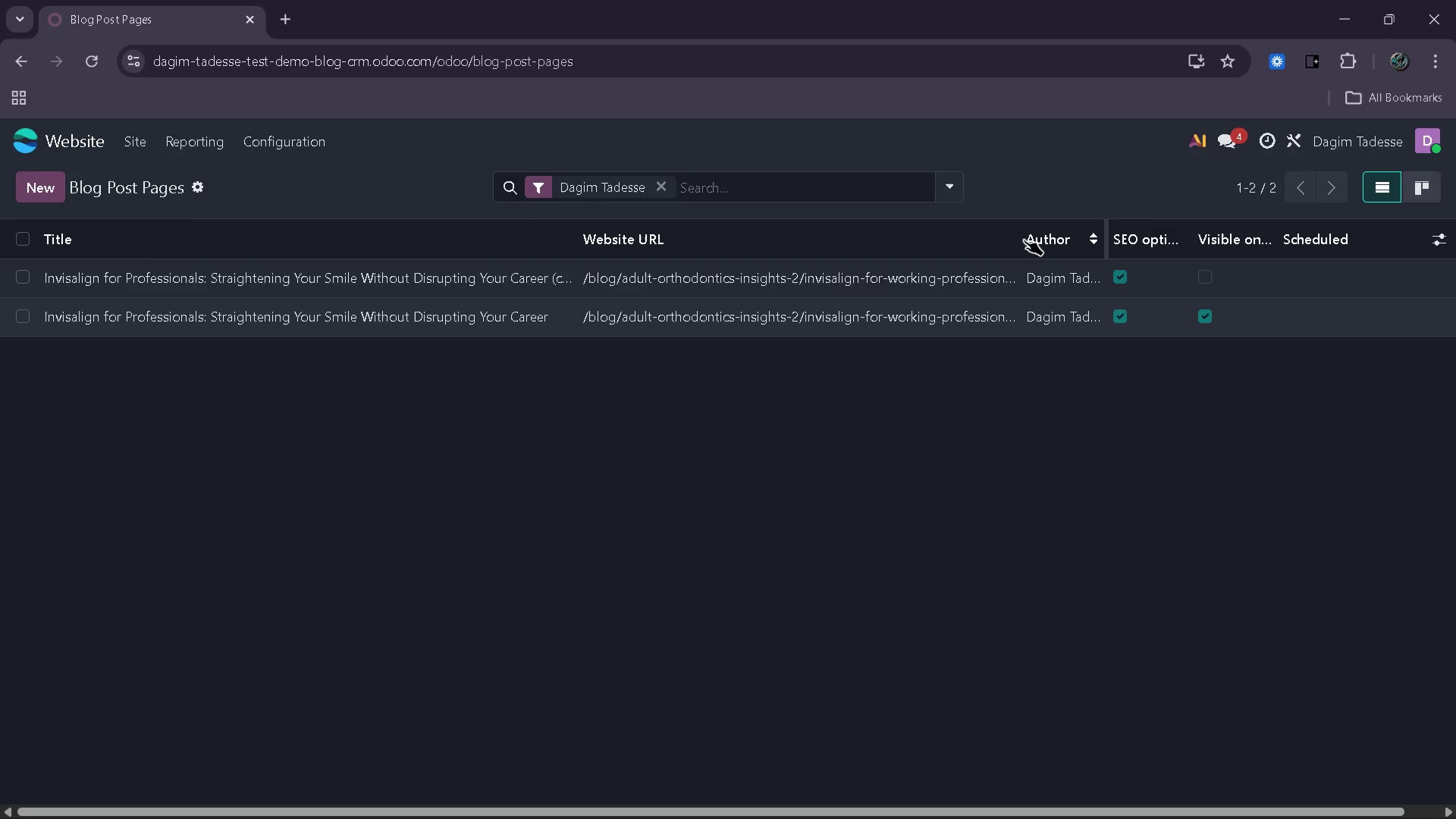 
left_click_drag(start_coordinate=[1021, 240], to_coordinate=[1114, 240])
 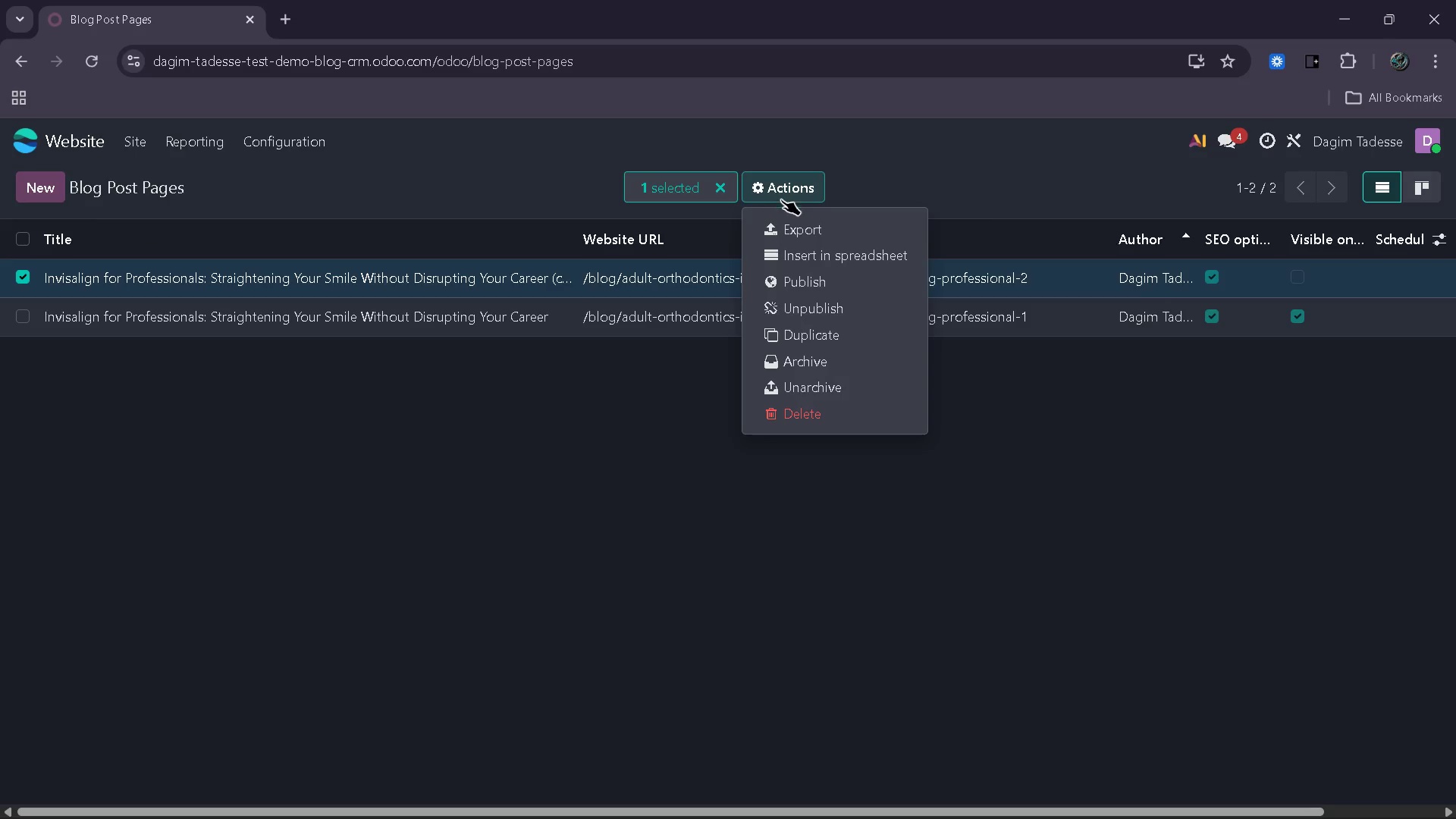 
wait(5.59)
 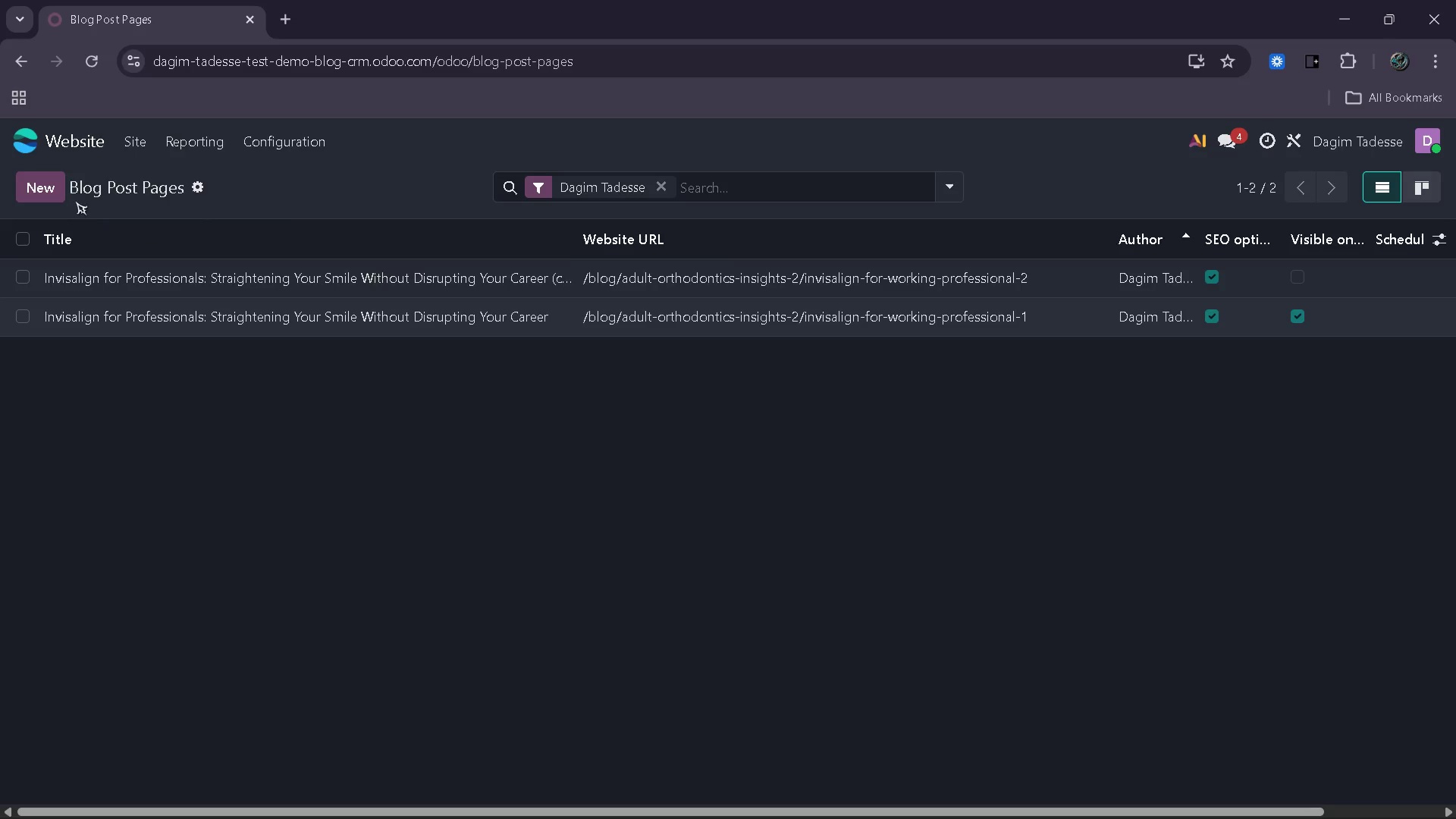 
left_click([808, 343])
 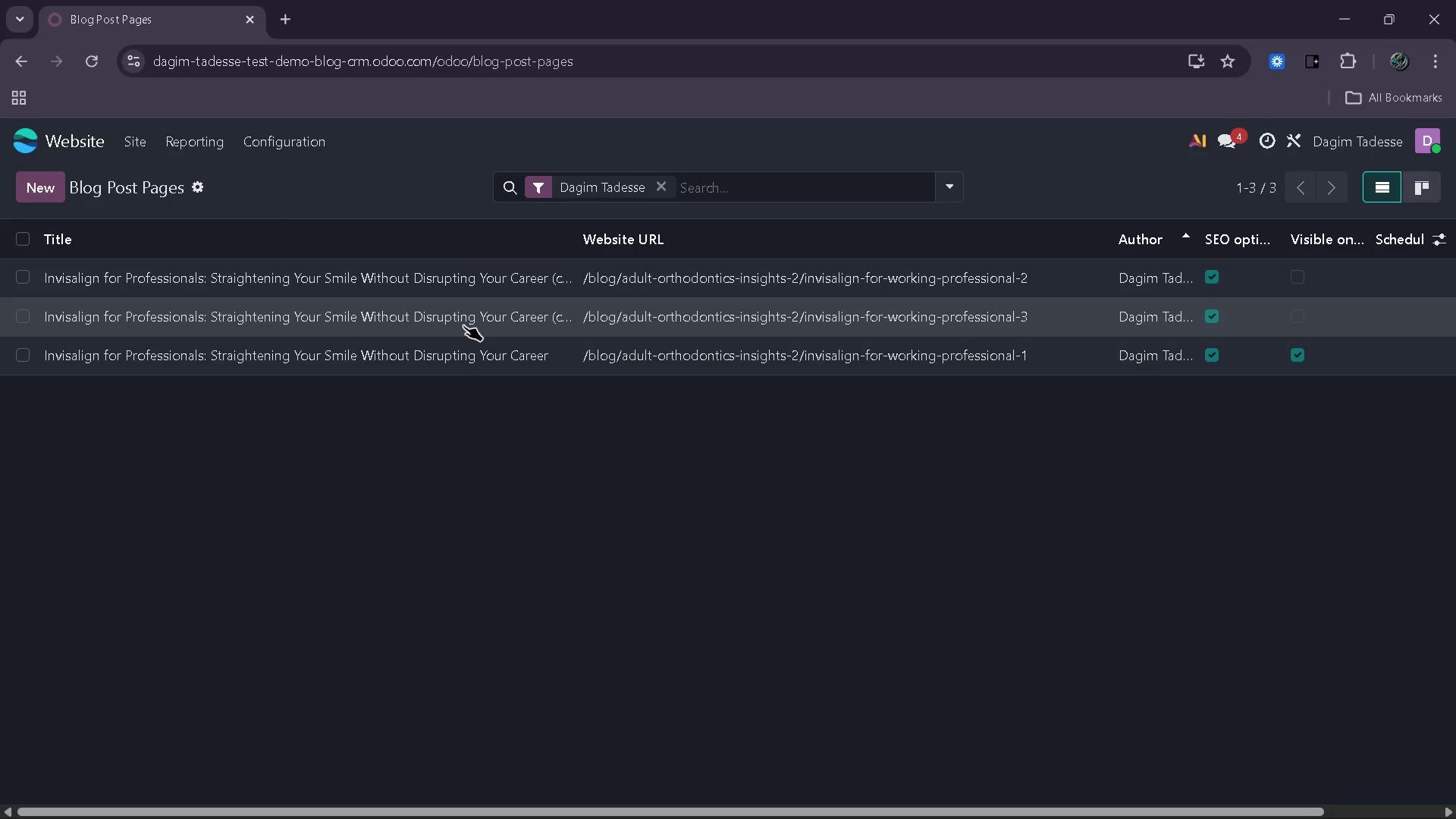 
left_click_drag(start_coordinate=[463, 325], to_coordinate=[474, 328])
 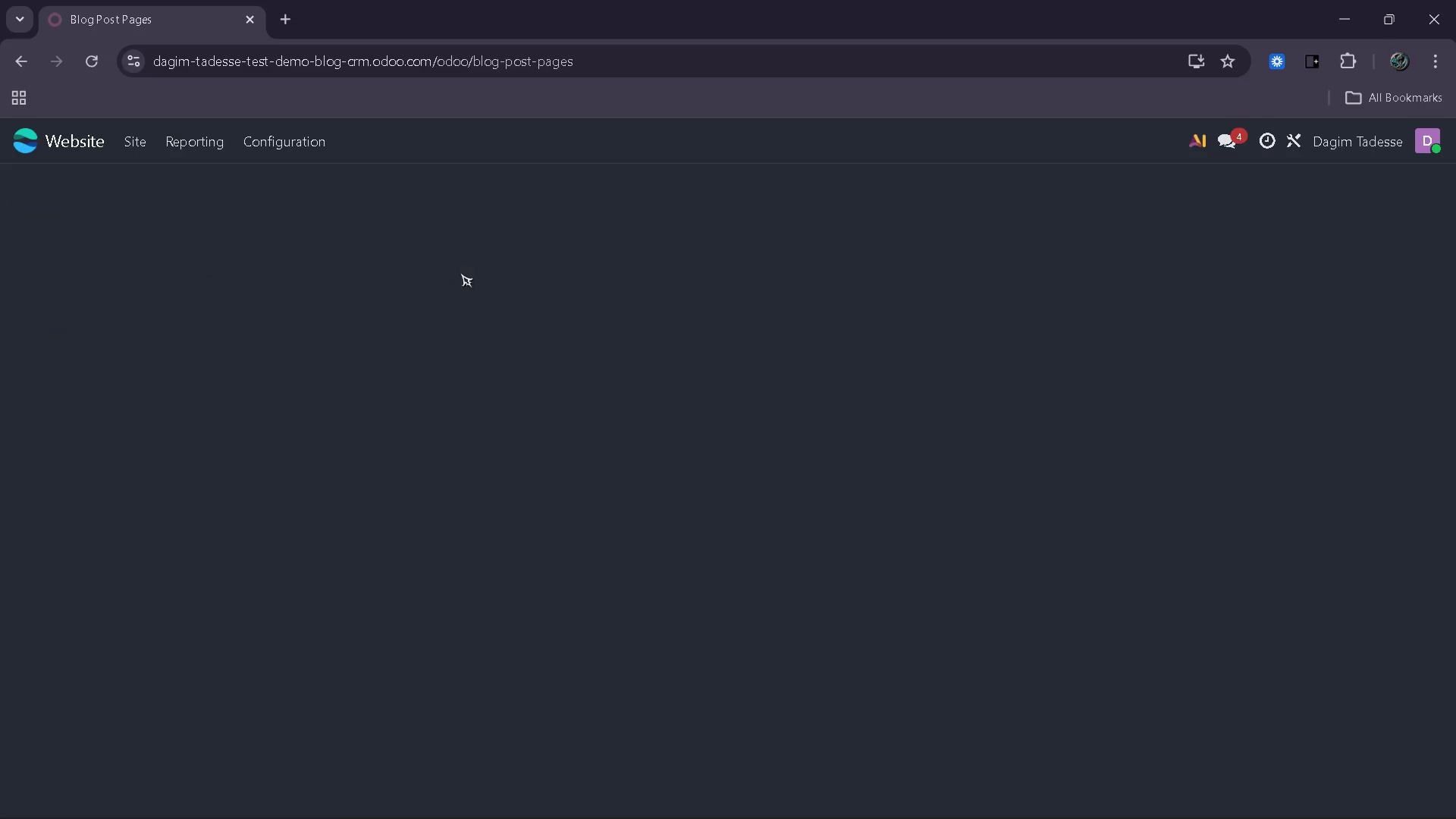 
left_click([460, 273])
 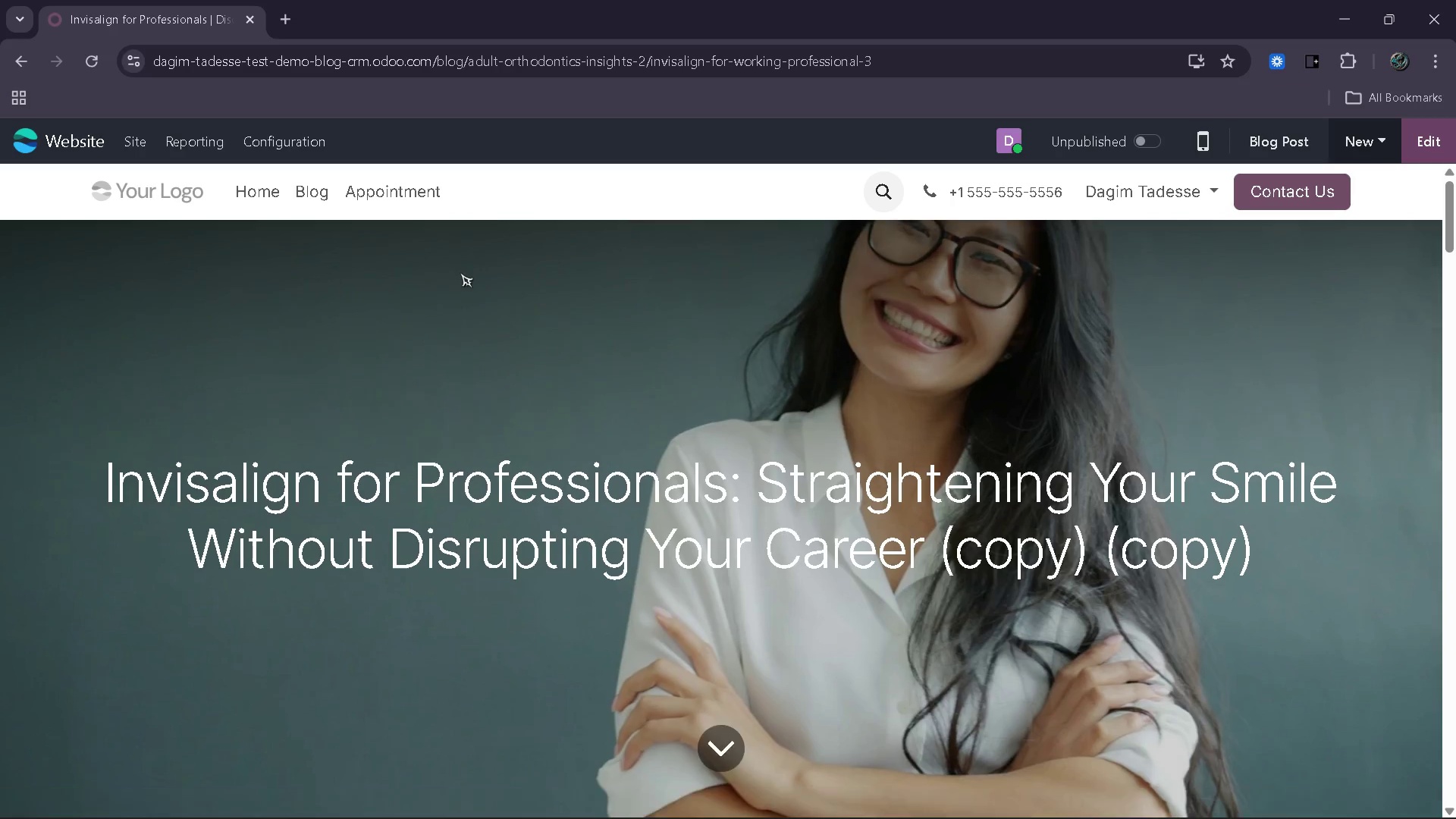 
scroll: coordinate [674, 357], scroll_direction: down, amount: 6.0
 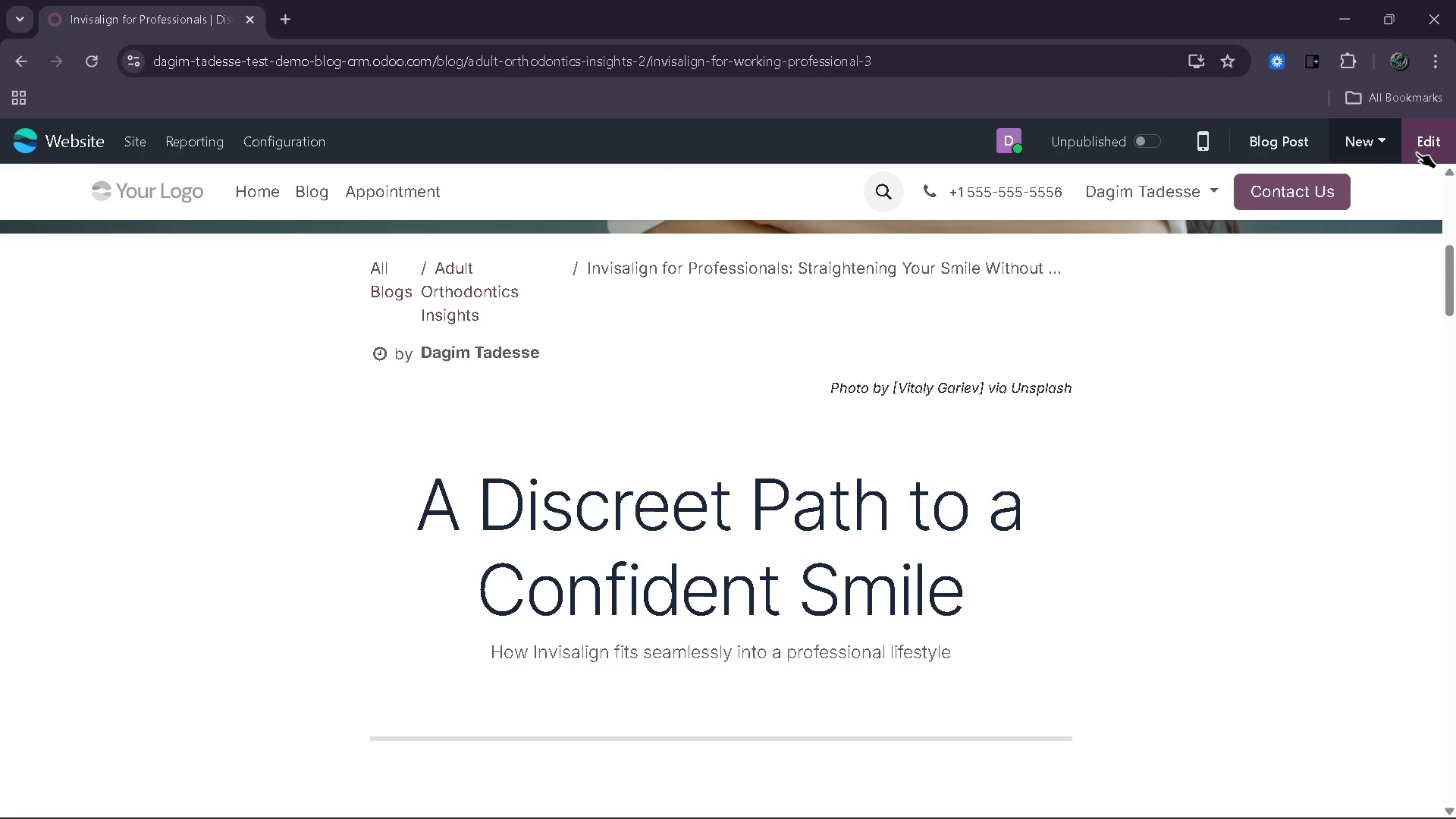 
left_click([1417, 152])
 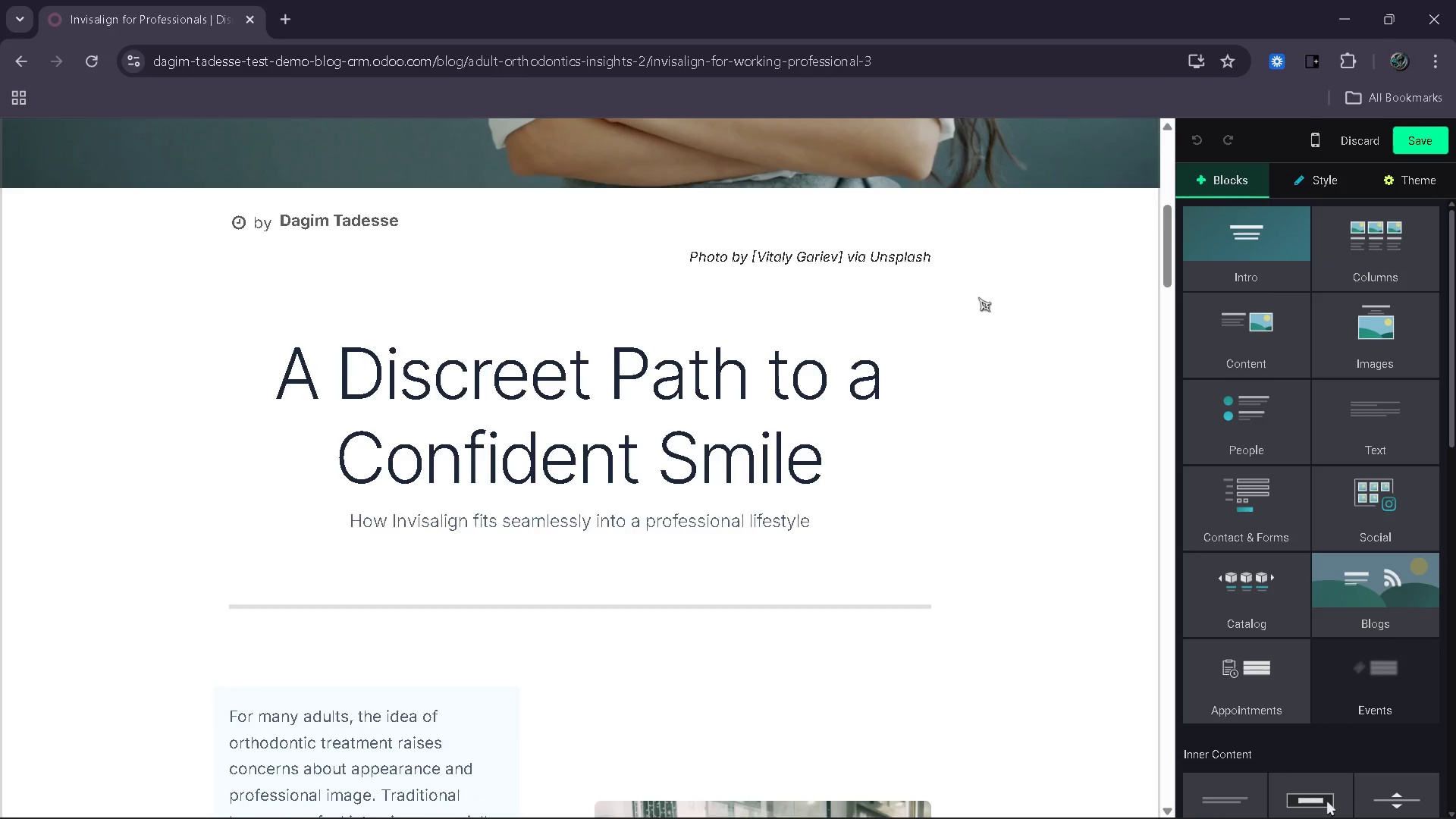 
scroll: coordinate [814, 344], scroll_direction: up, amount: 5.0
 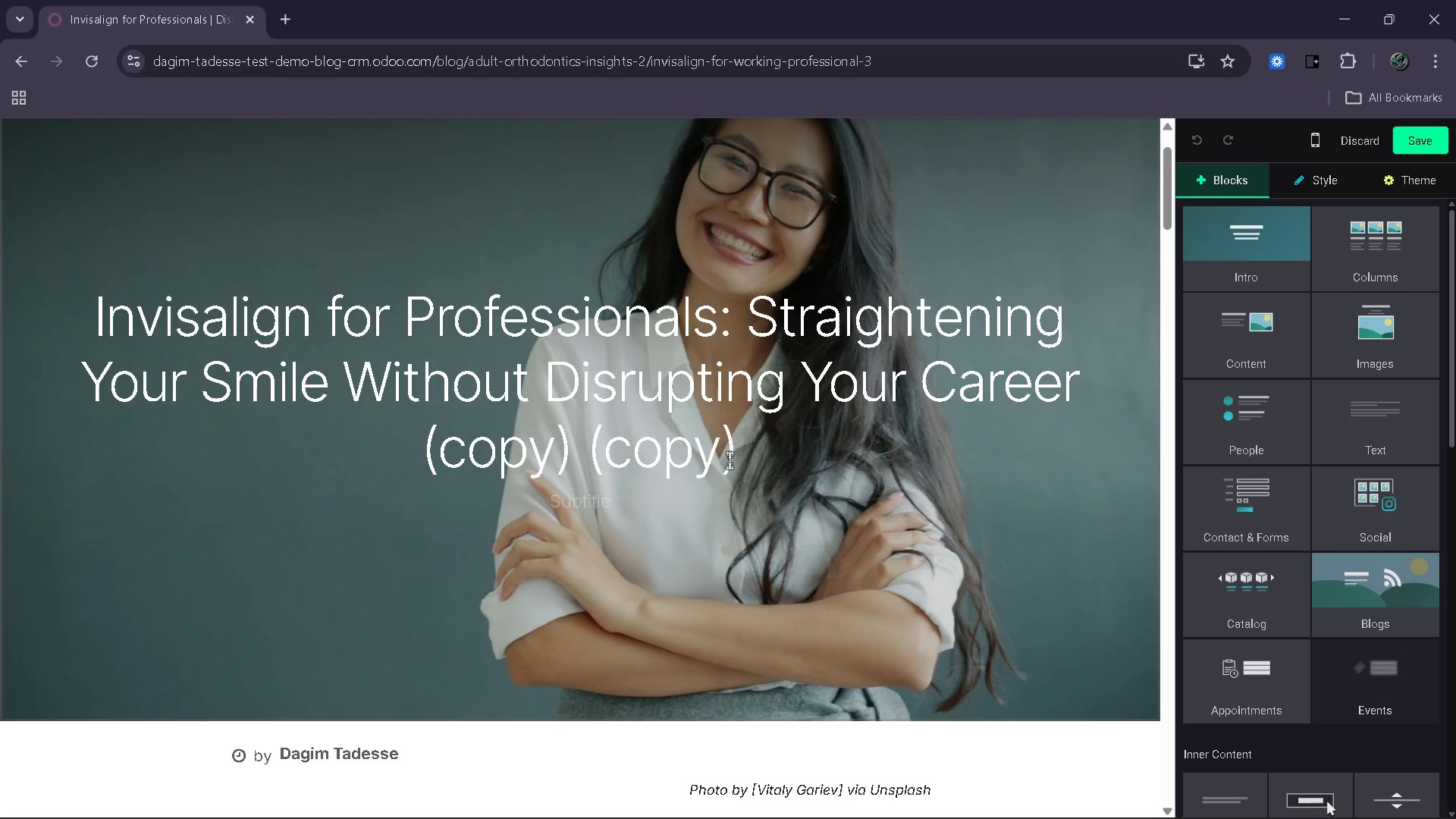 
left_click_drag(start_coordinate=[769, 443], to_coordinate=[98, 321])
 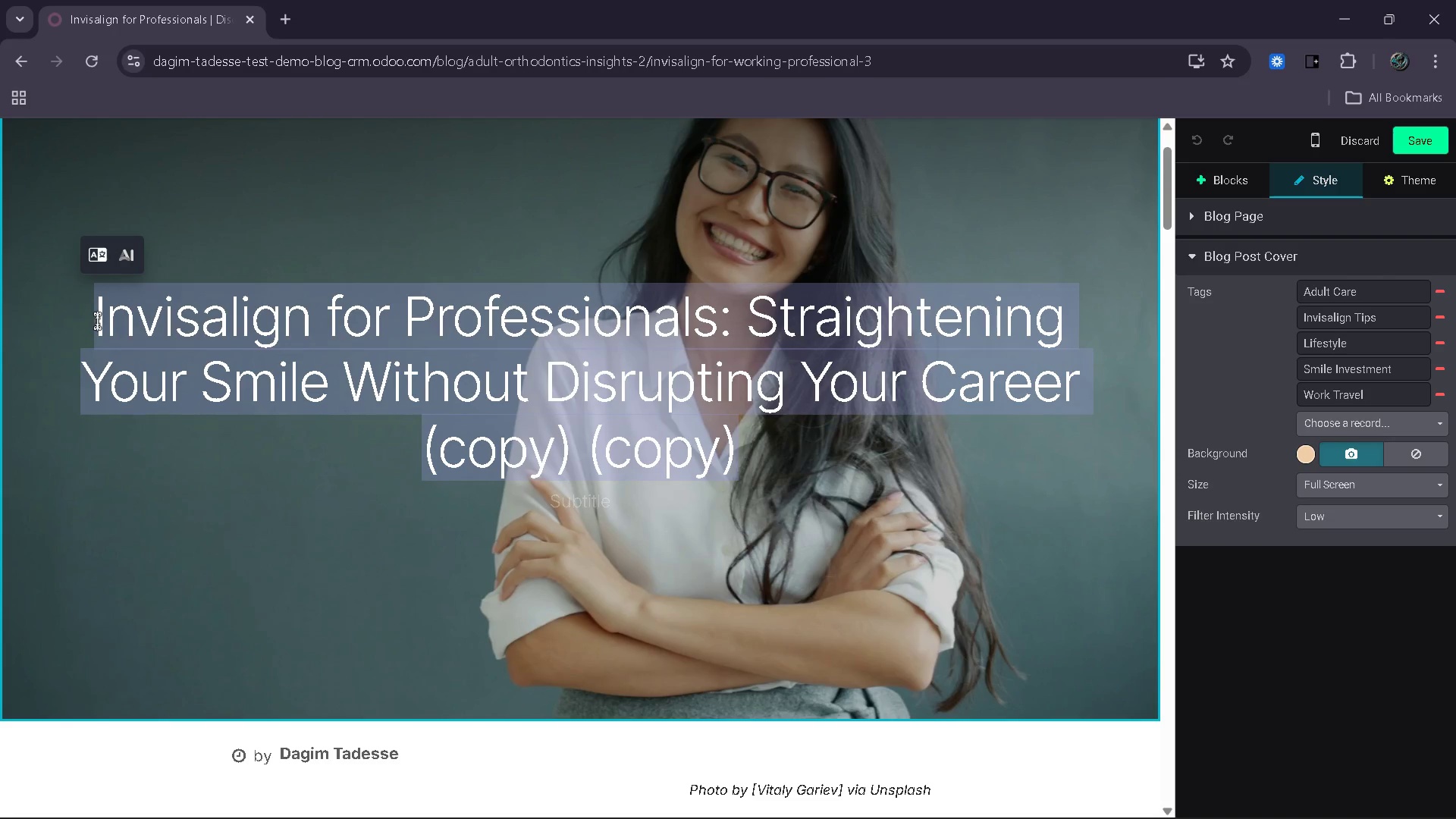 
hold_key(key=ShiftRight, duration=0.44)
 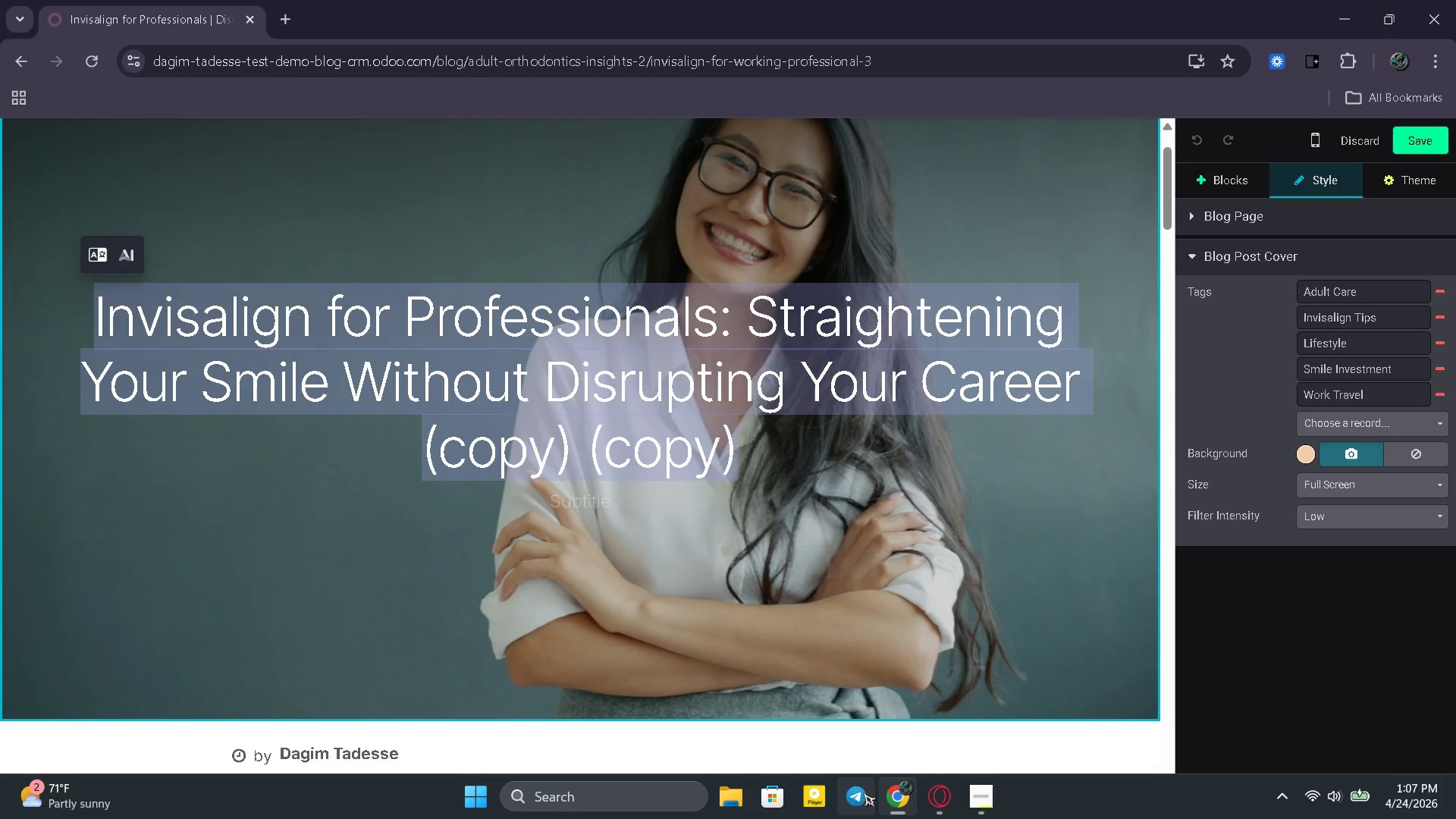 
left_click([978, 792])